 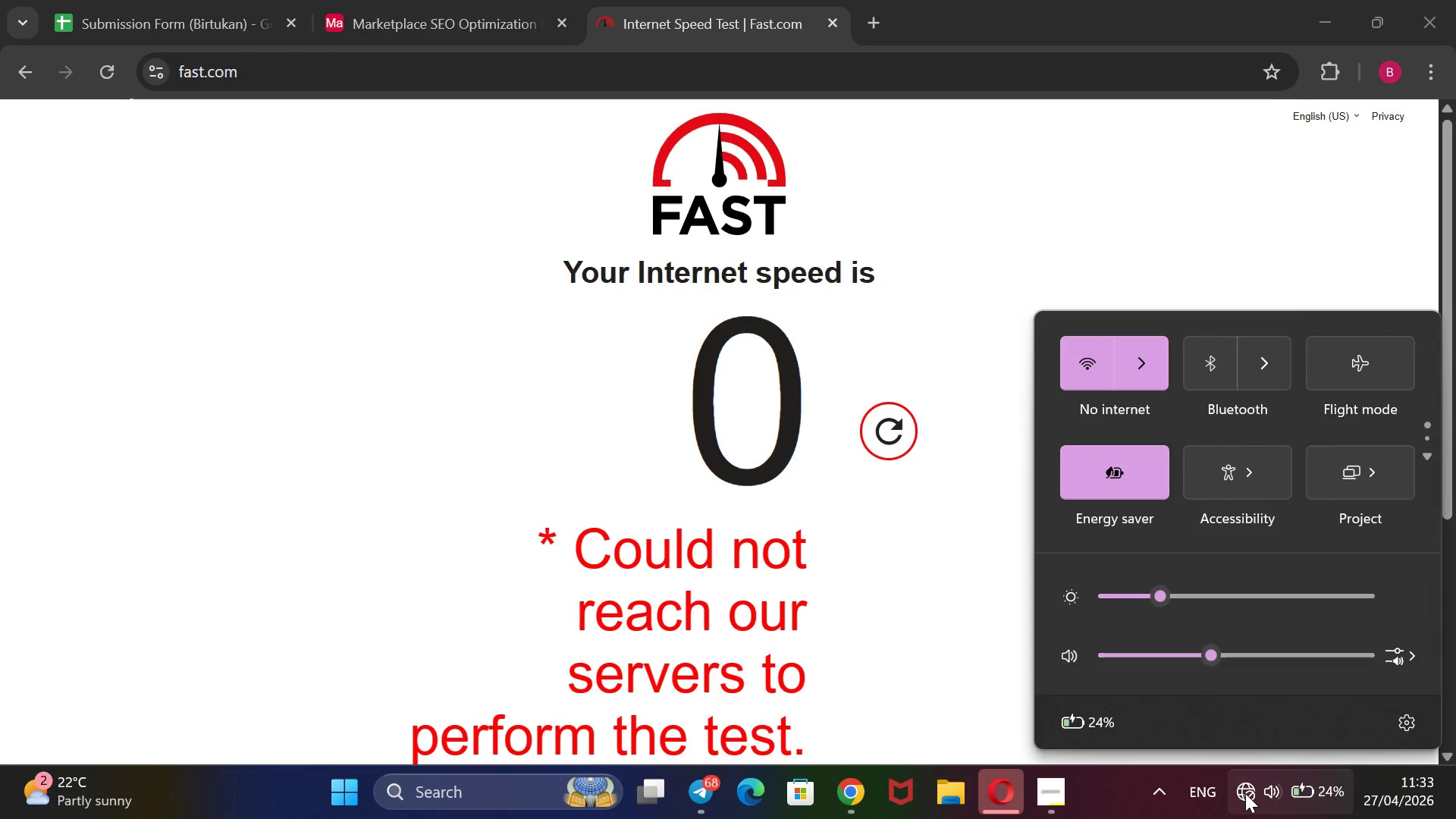 
left_click([1154, 383])
 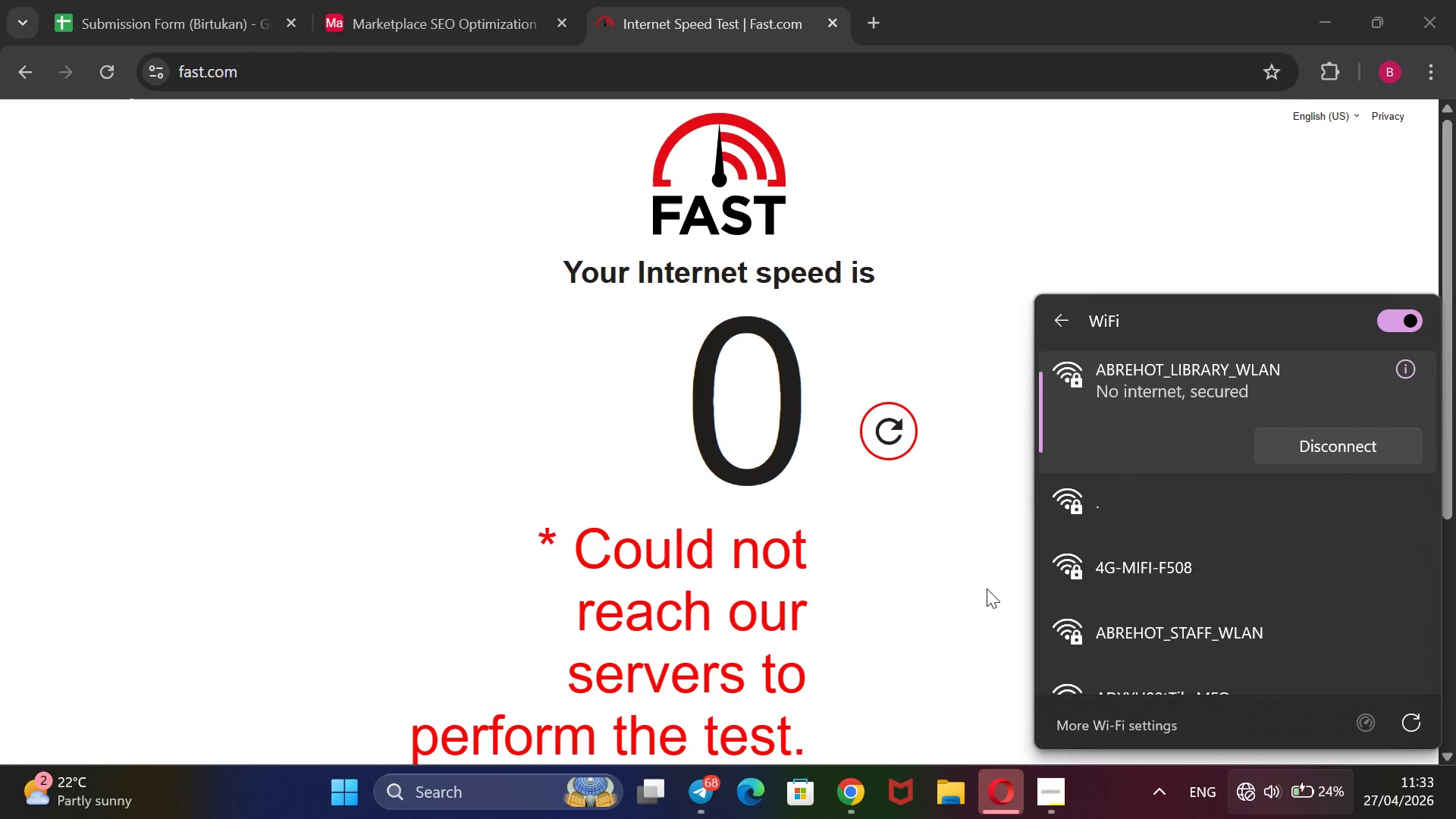 
wait(14.25)
 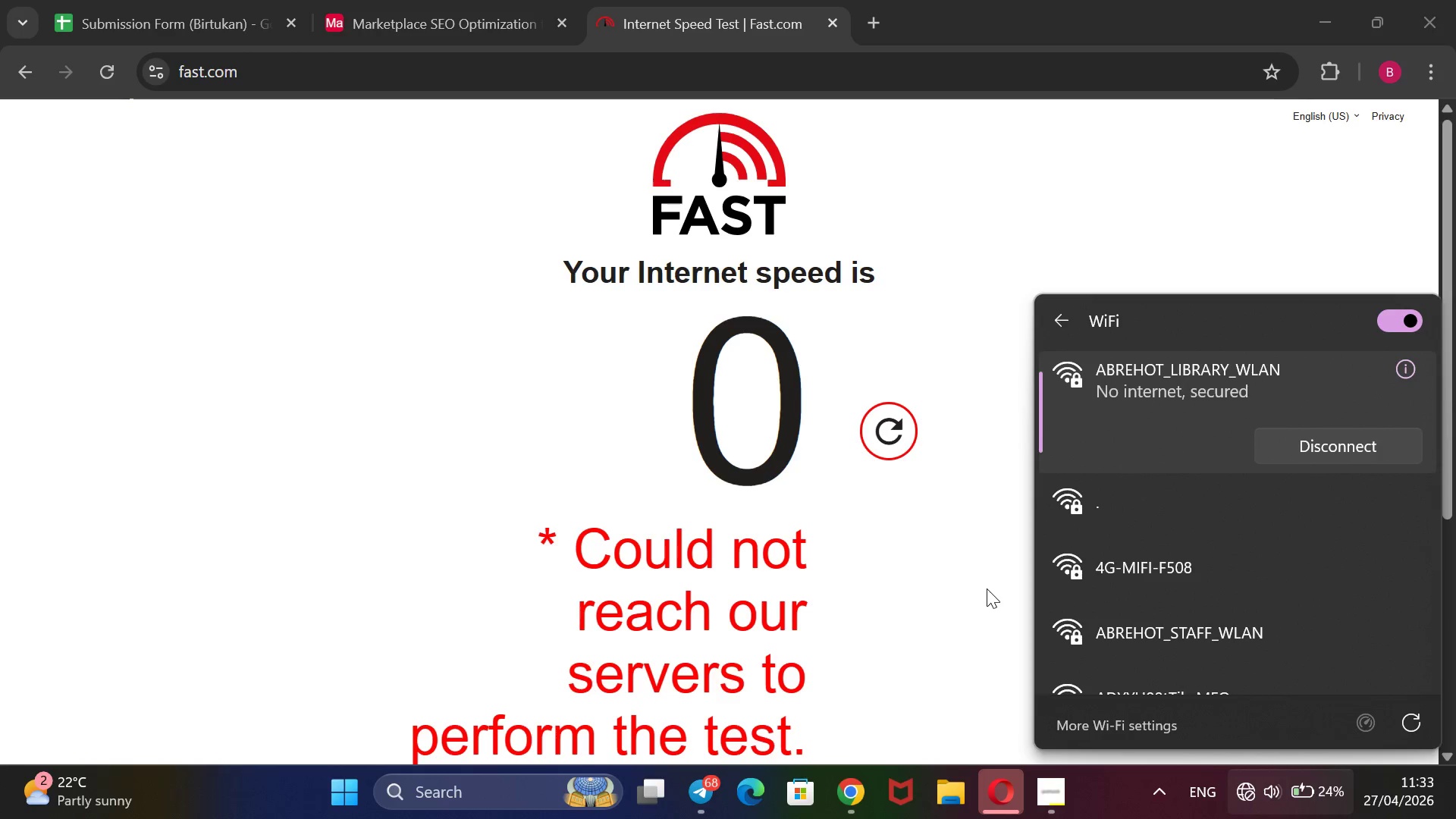 
left_click([886, 435])
 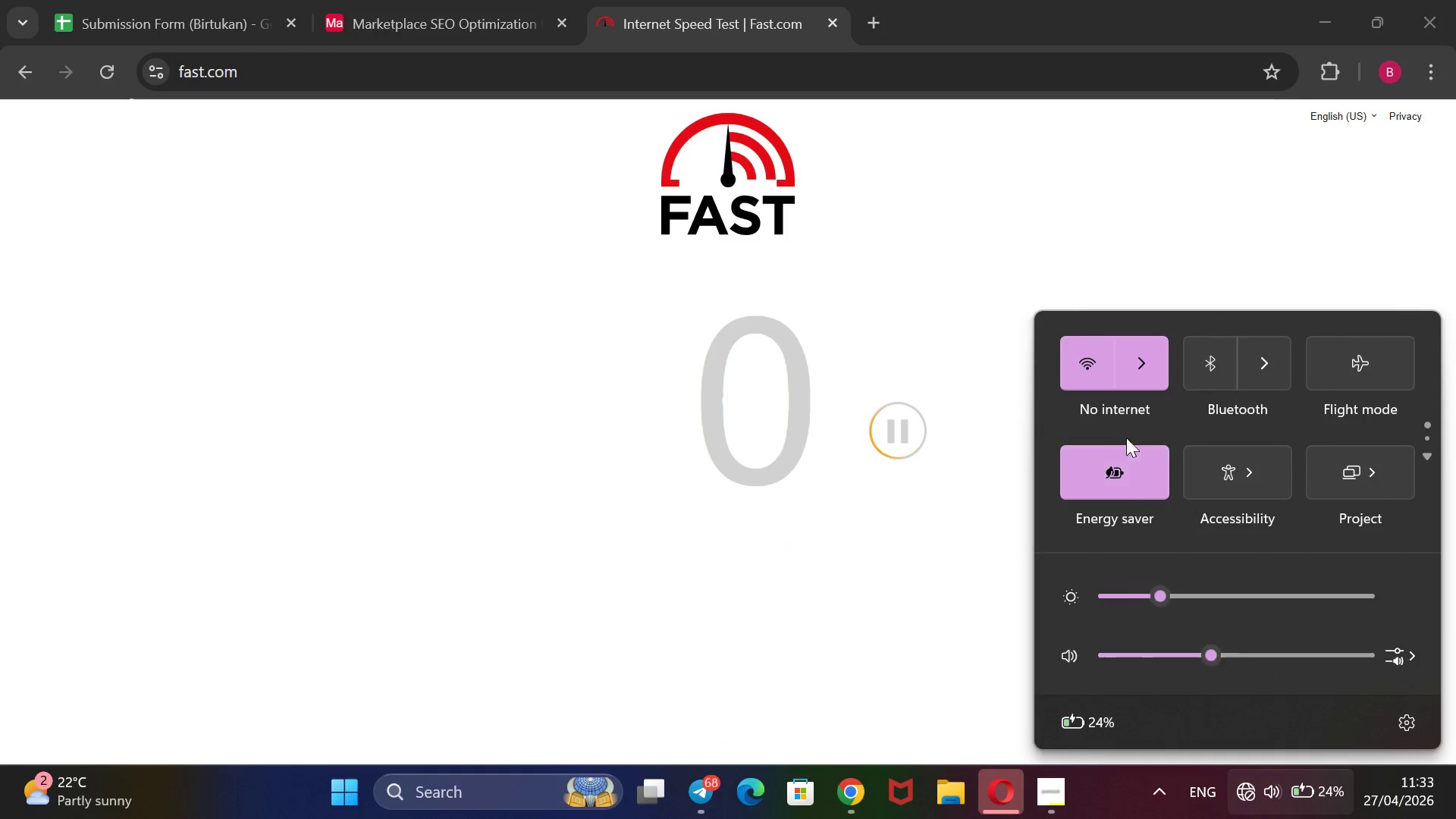 
left_click([1135, 378])
 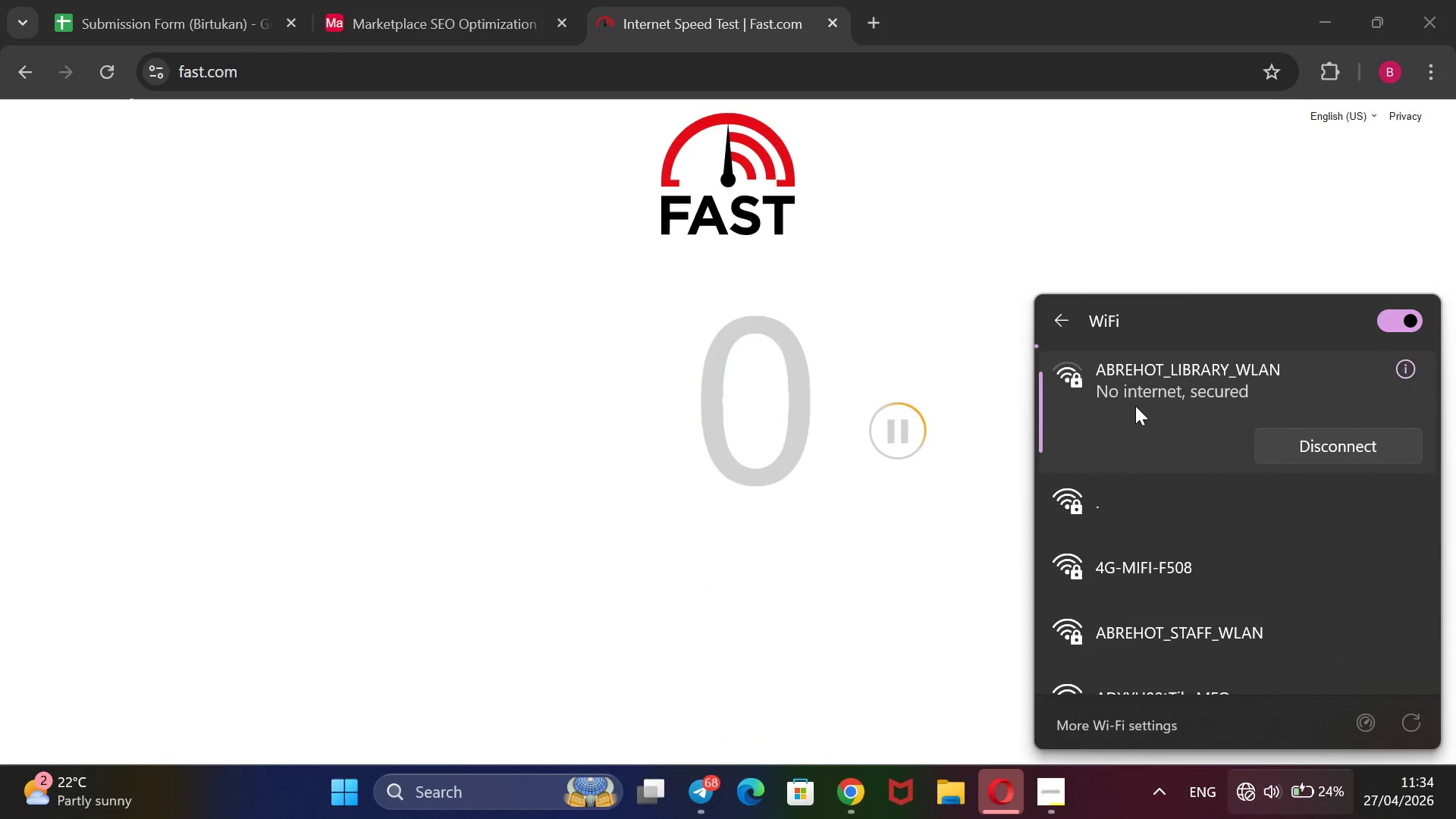 
wait(11.47)
 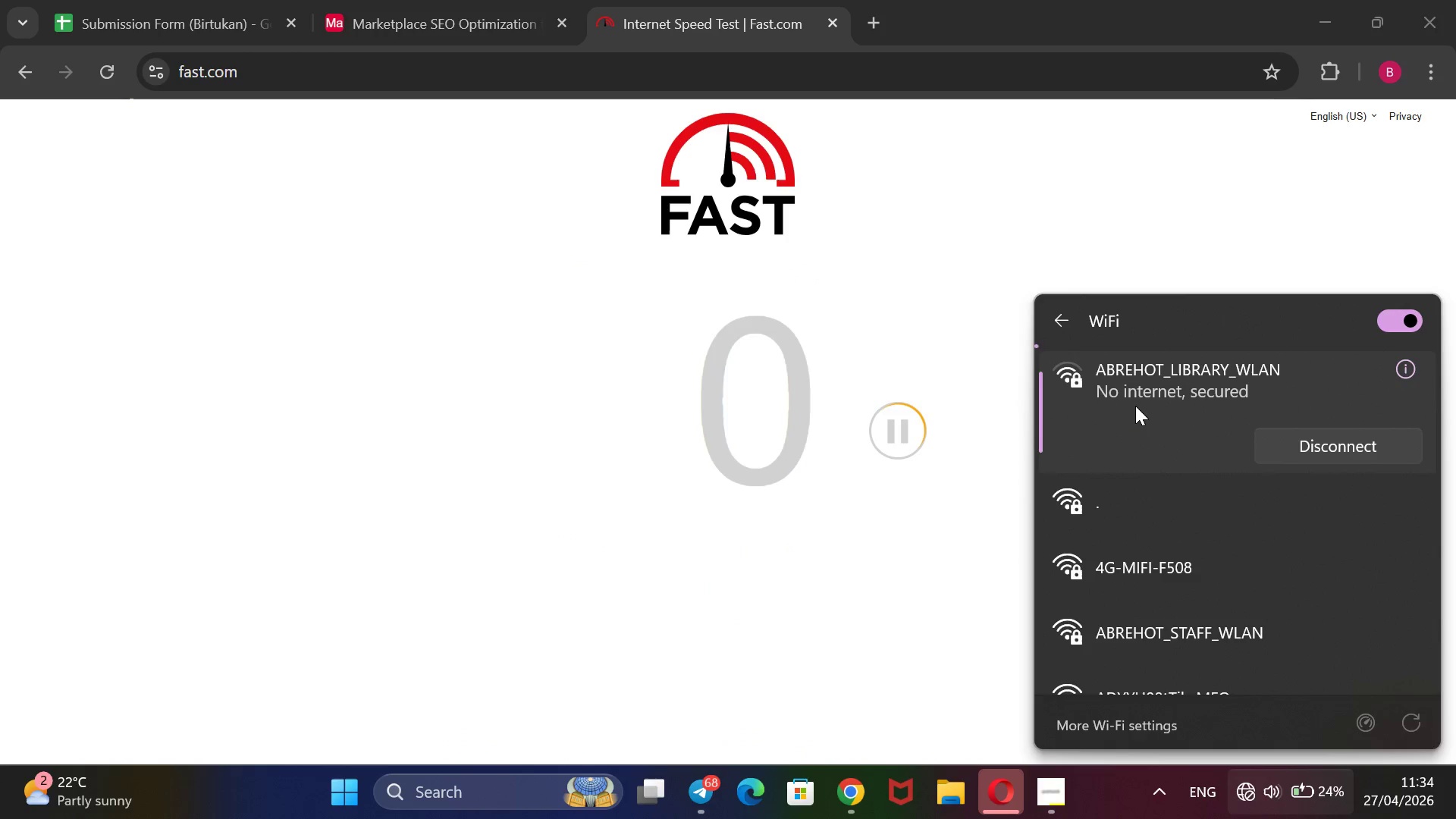 
left_click([1065, 788])